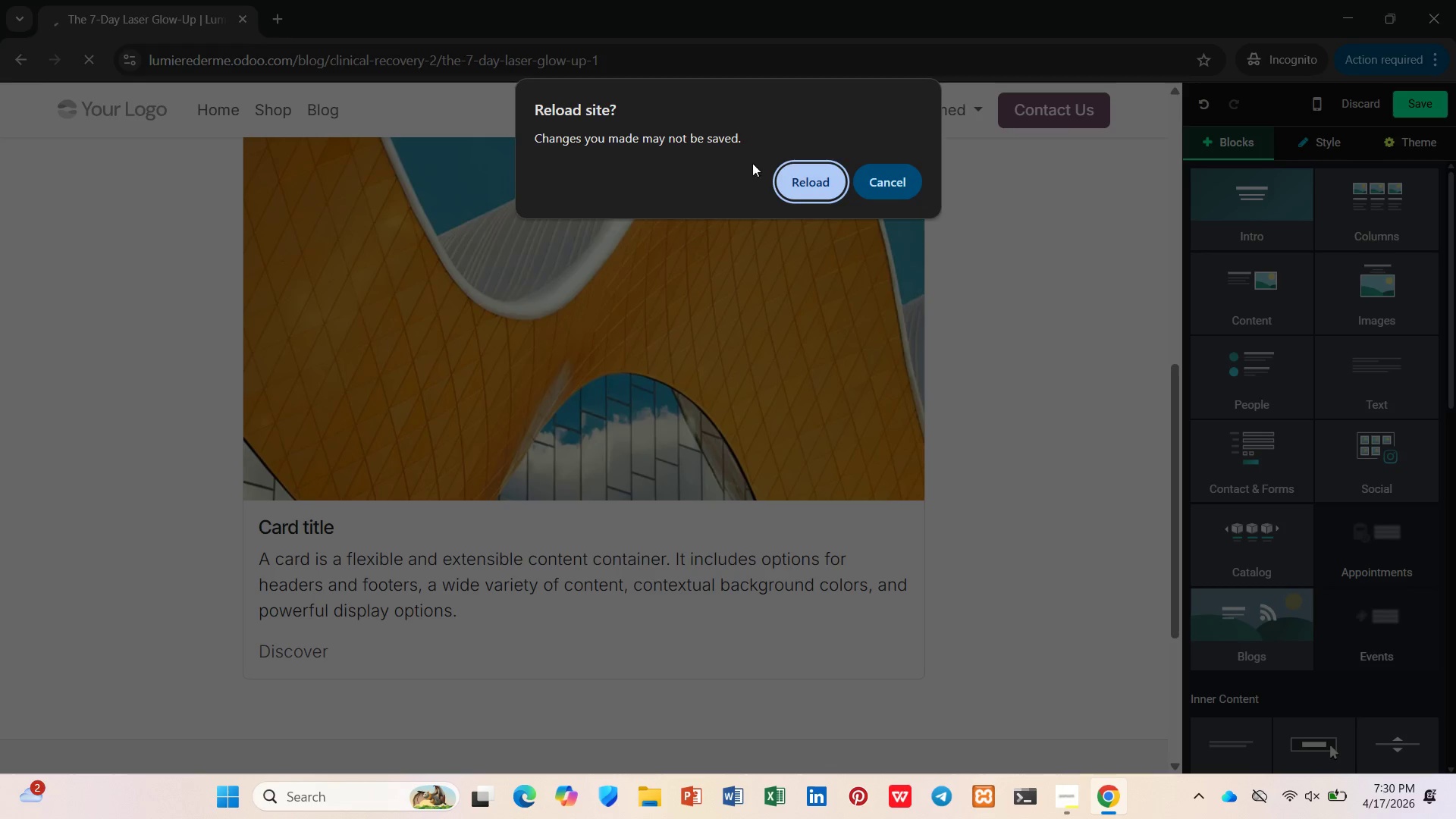 
left_click([817, 178])
 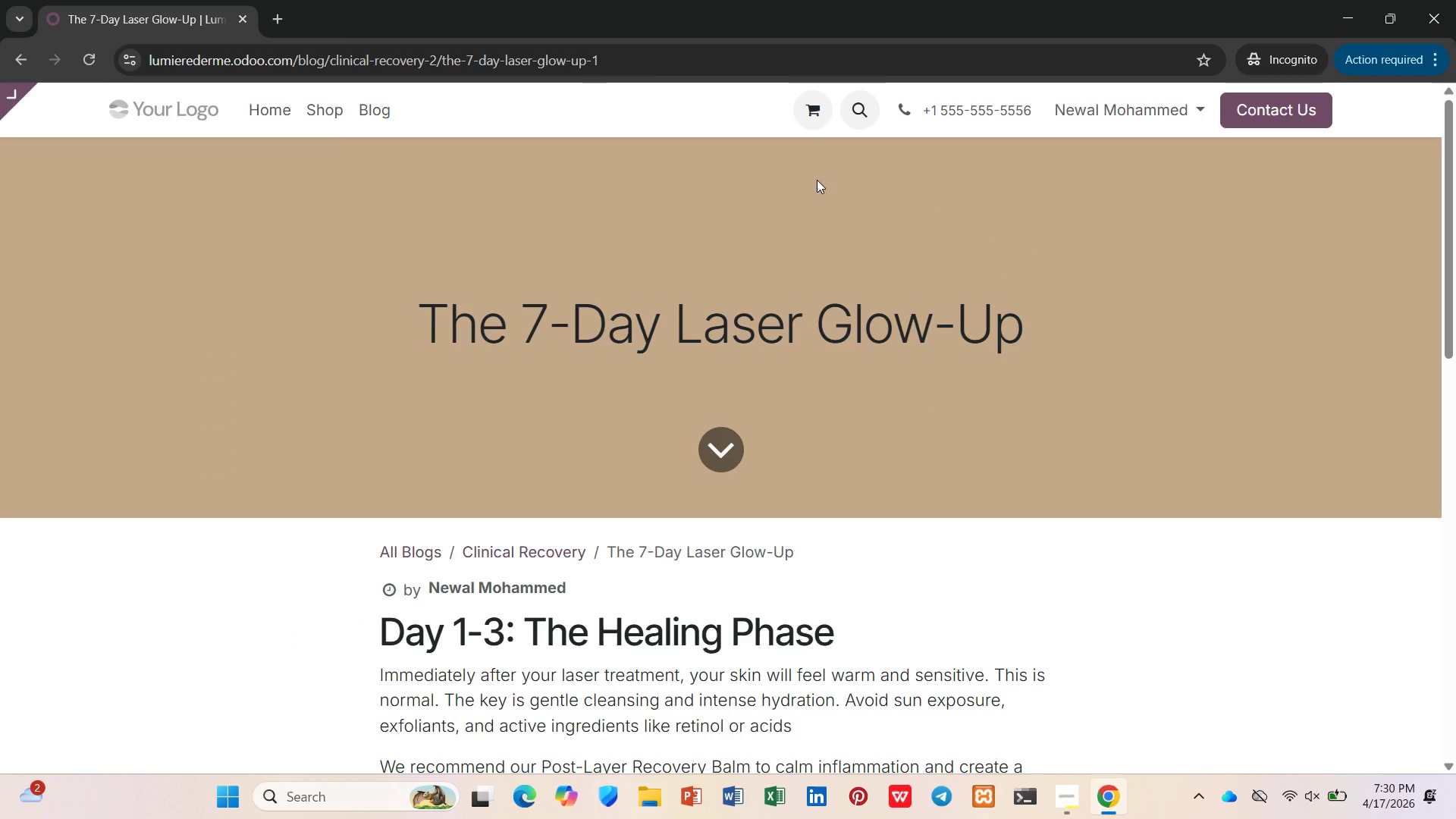 
left_click([755, 294])
 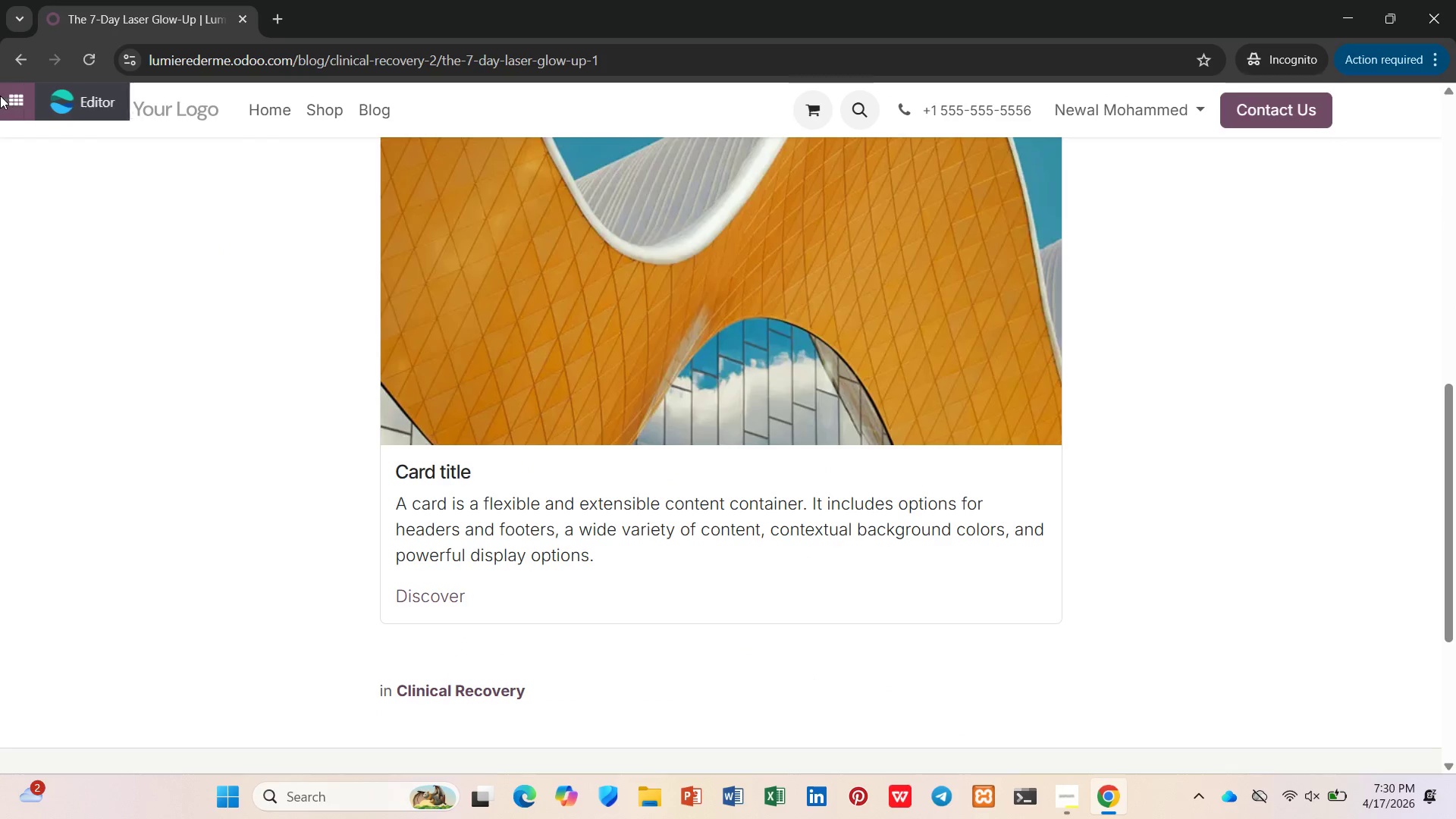 
scroll: coordinate [755, 293], scroll_direction: down, amount: 8.0
 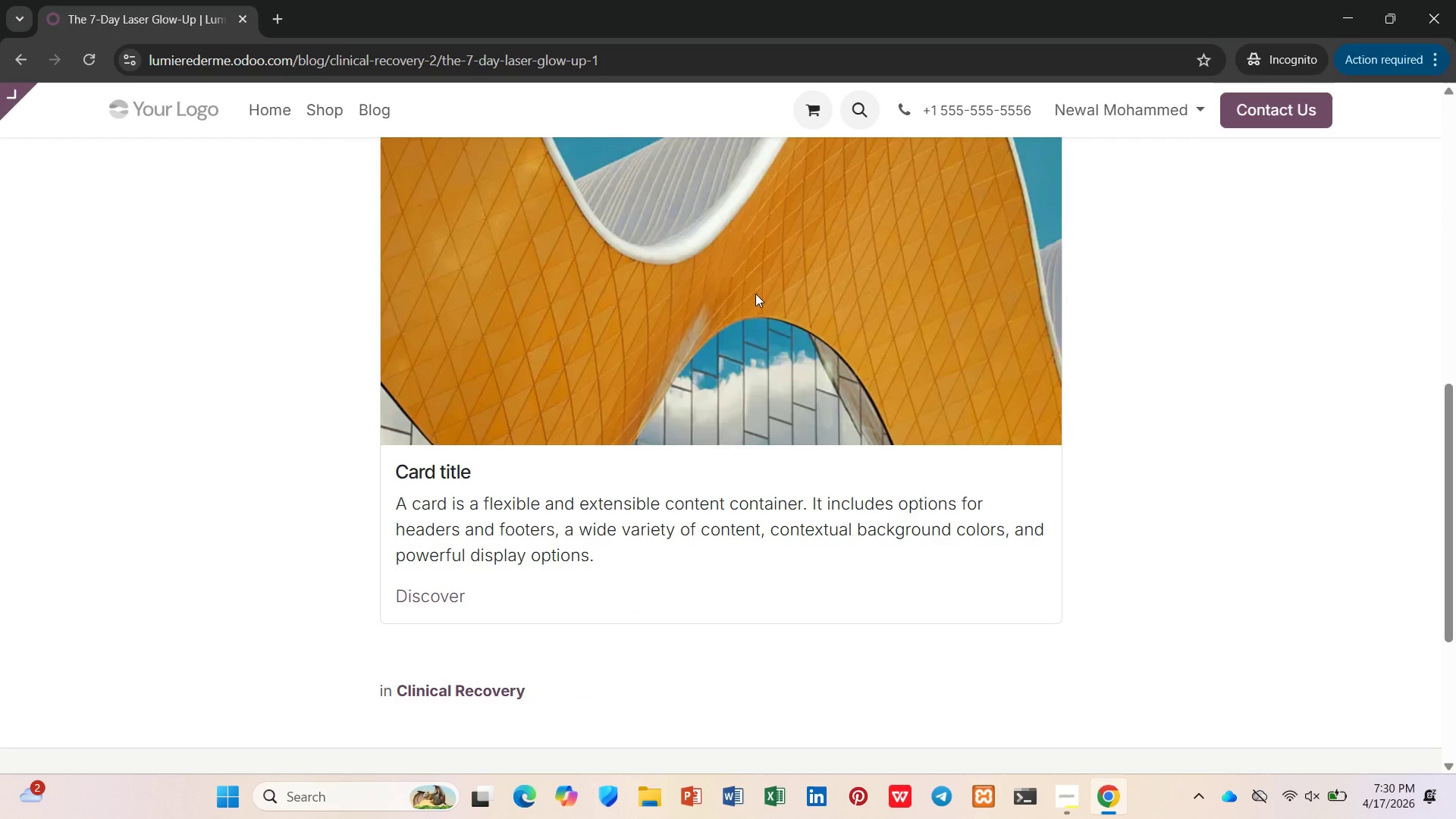 
left_click([97, 105])
 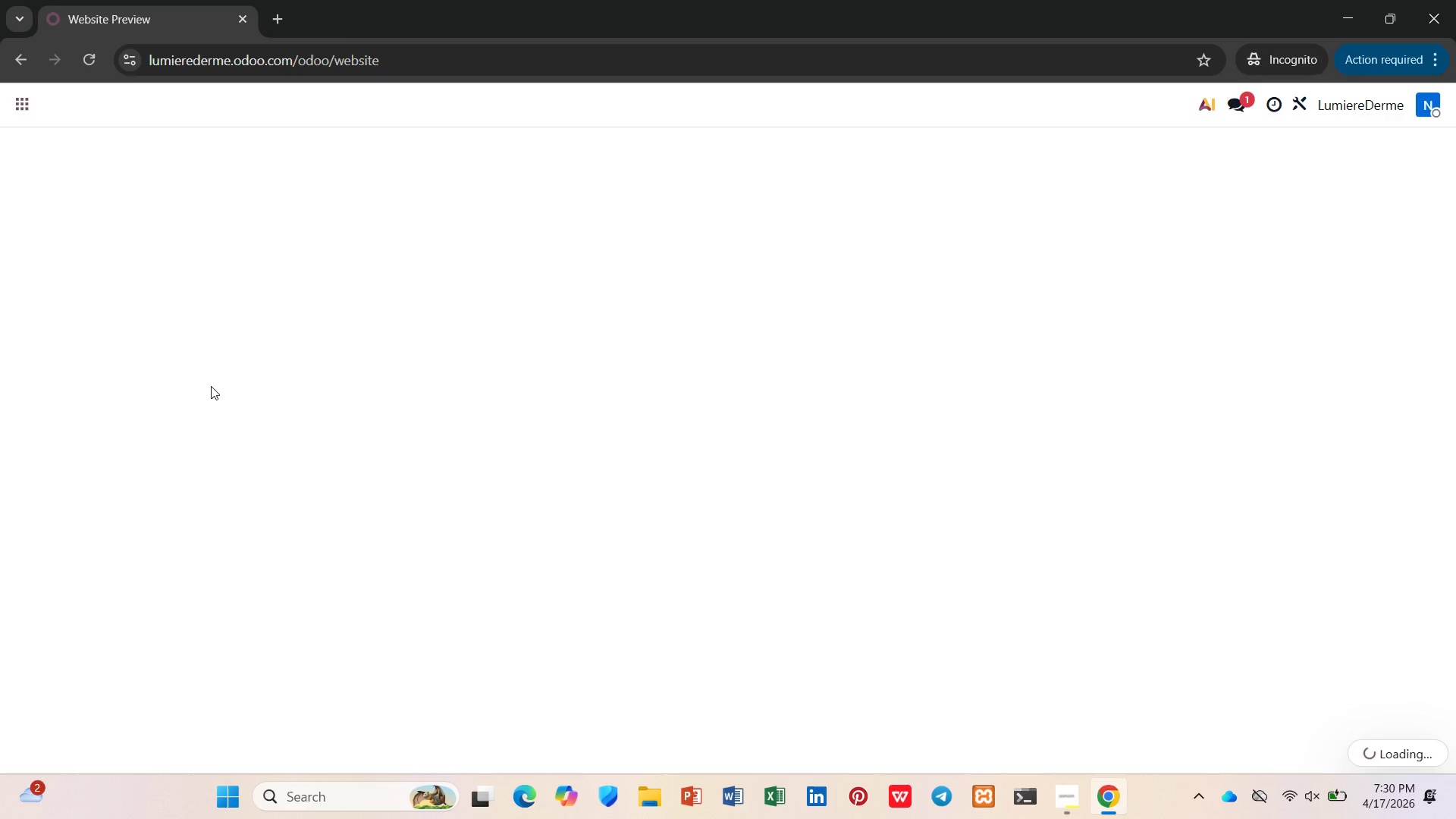 
wait(6.69)
 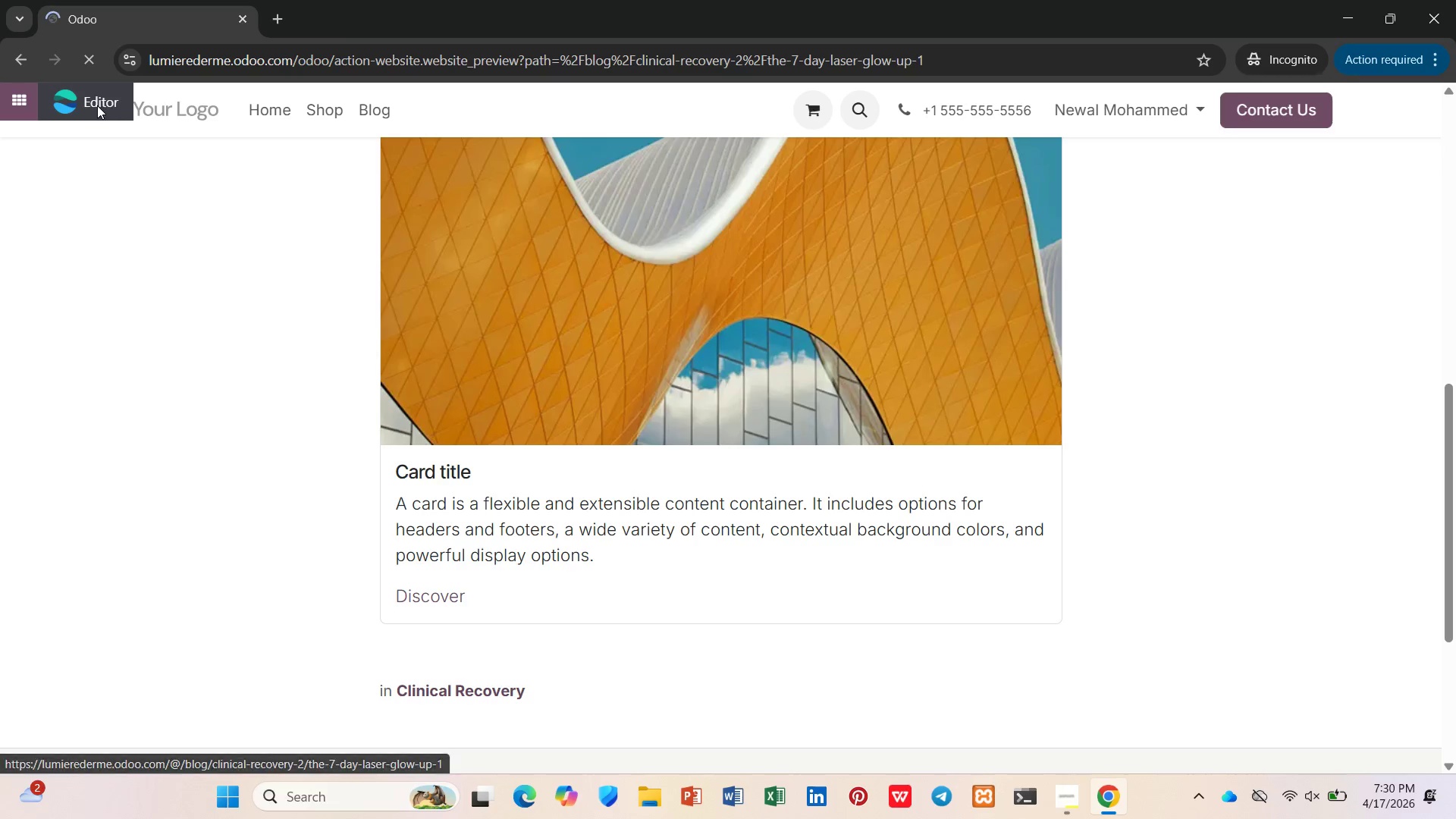 
scroll: coordinate [641, 422], scroll_direction: down, amount: 5.0
 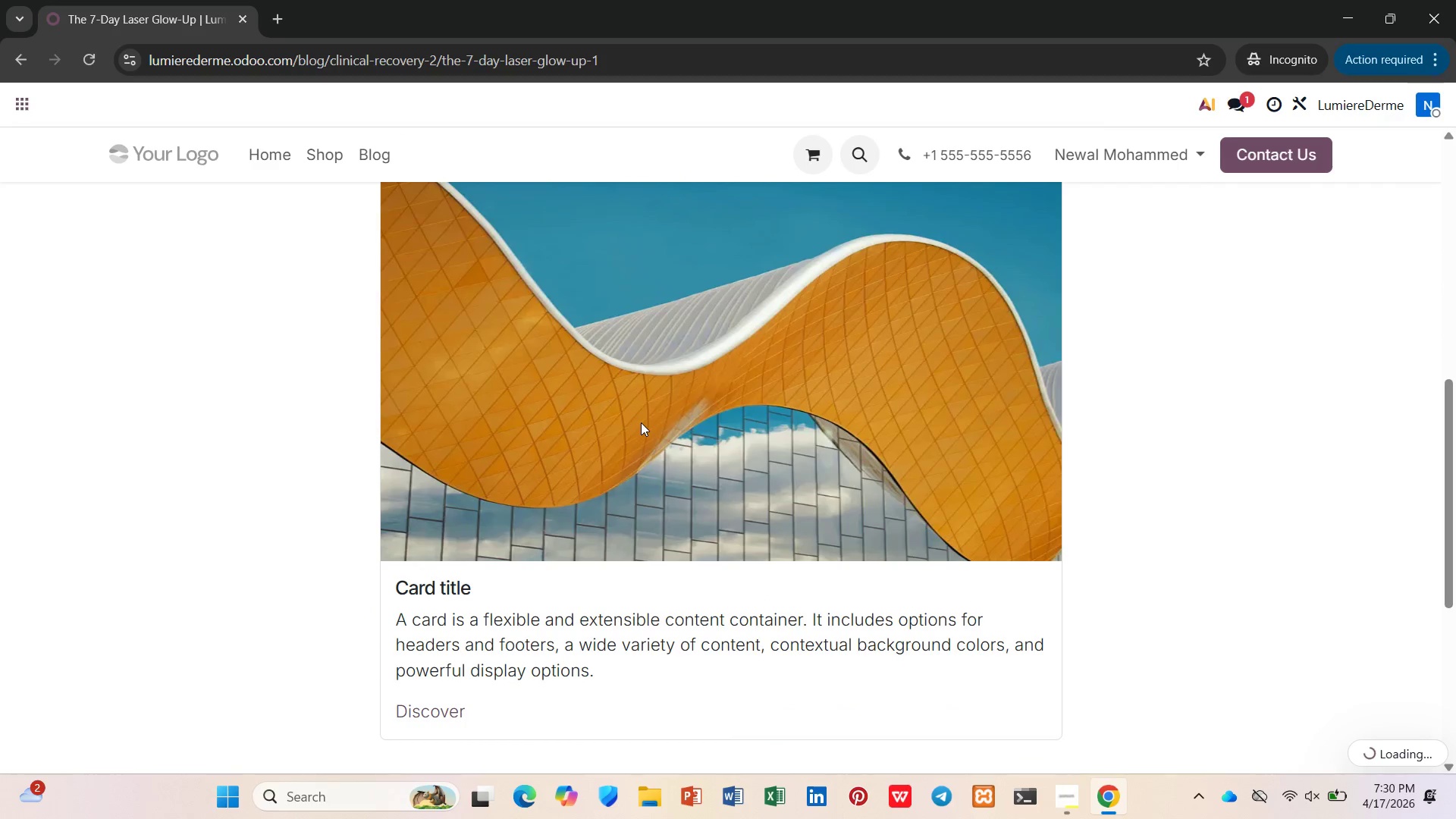 
left_click([642, 422])
 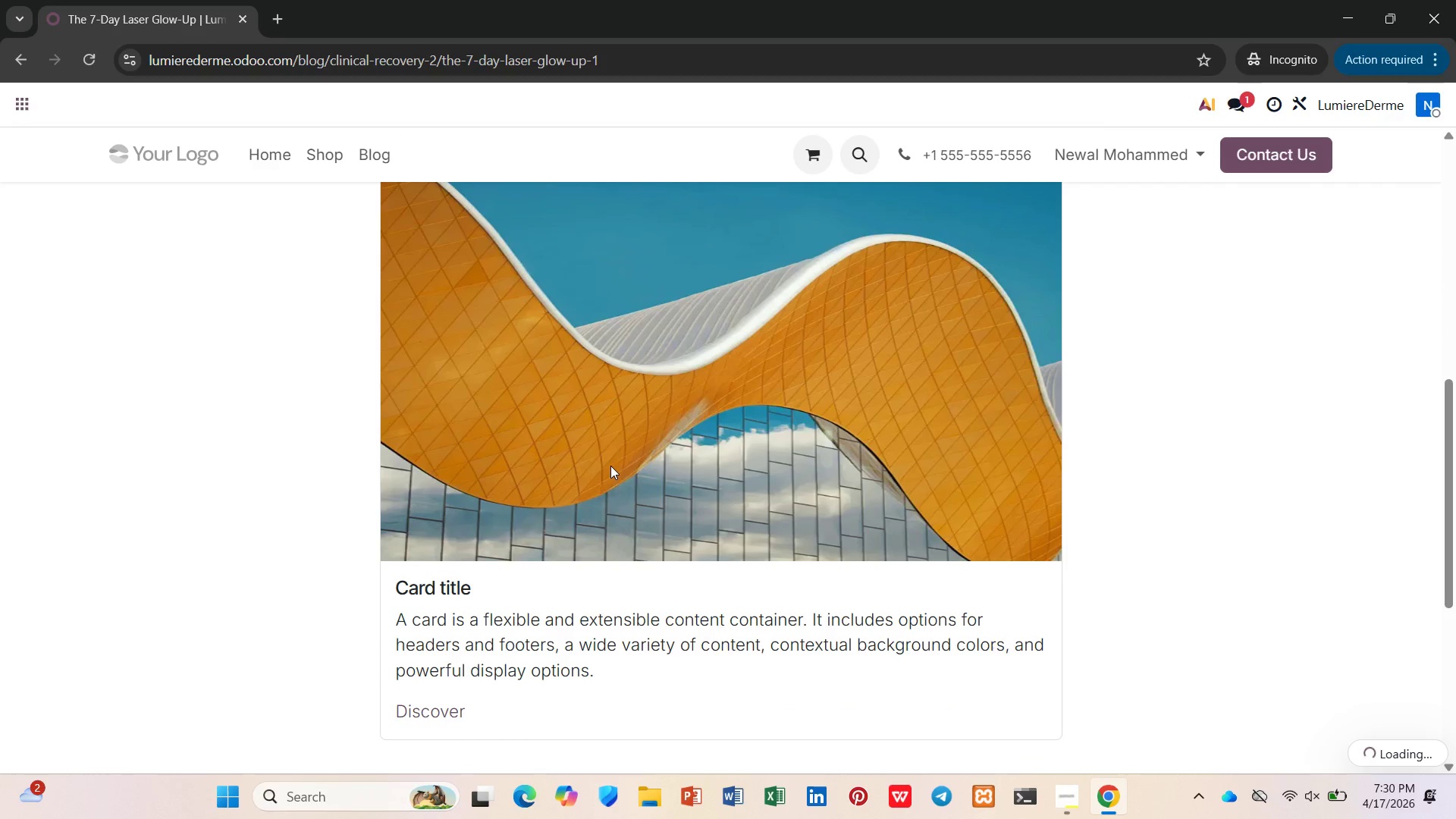 
left_click([607, 579])
 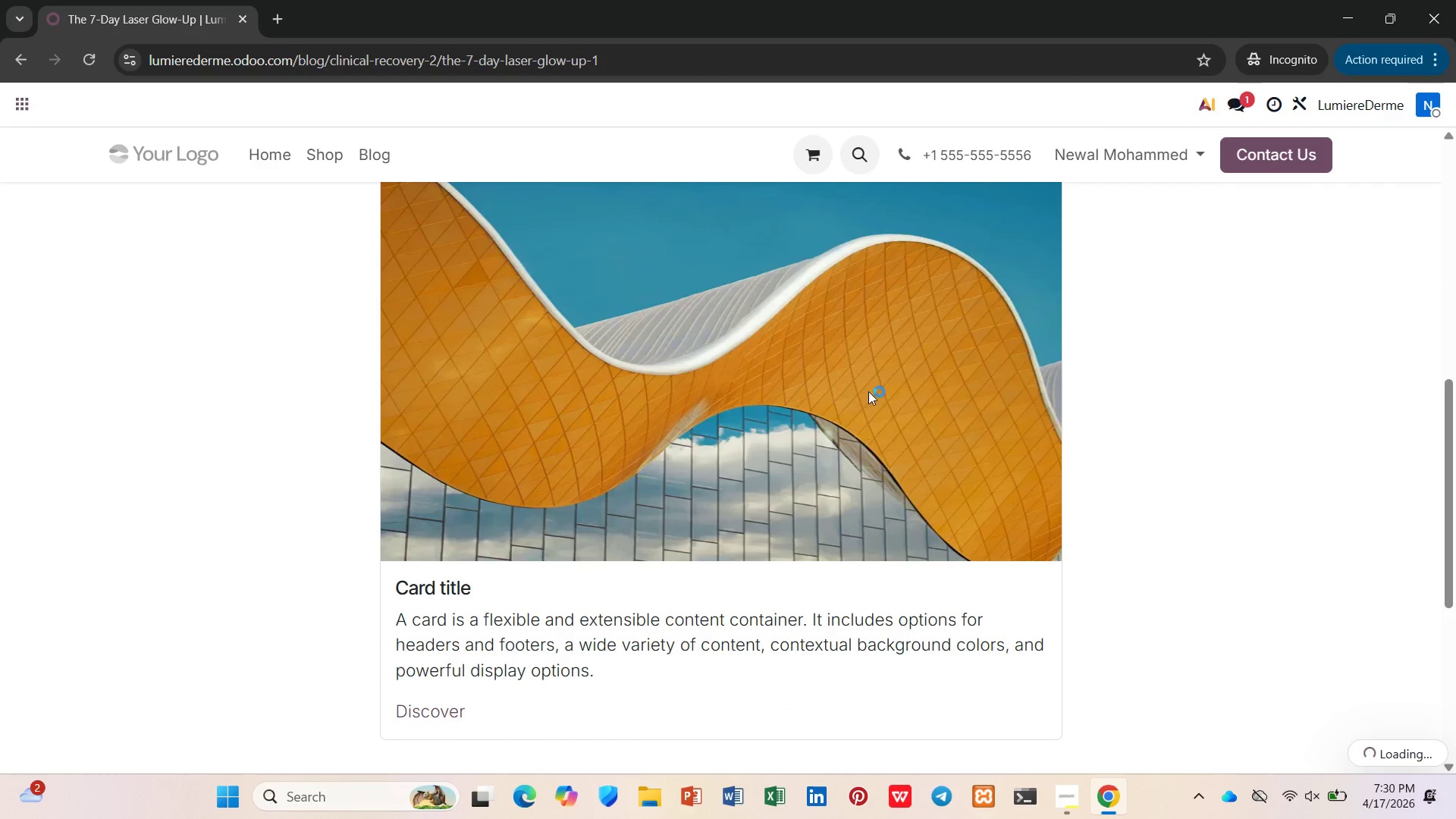 
left_click([890, 378])
 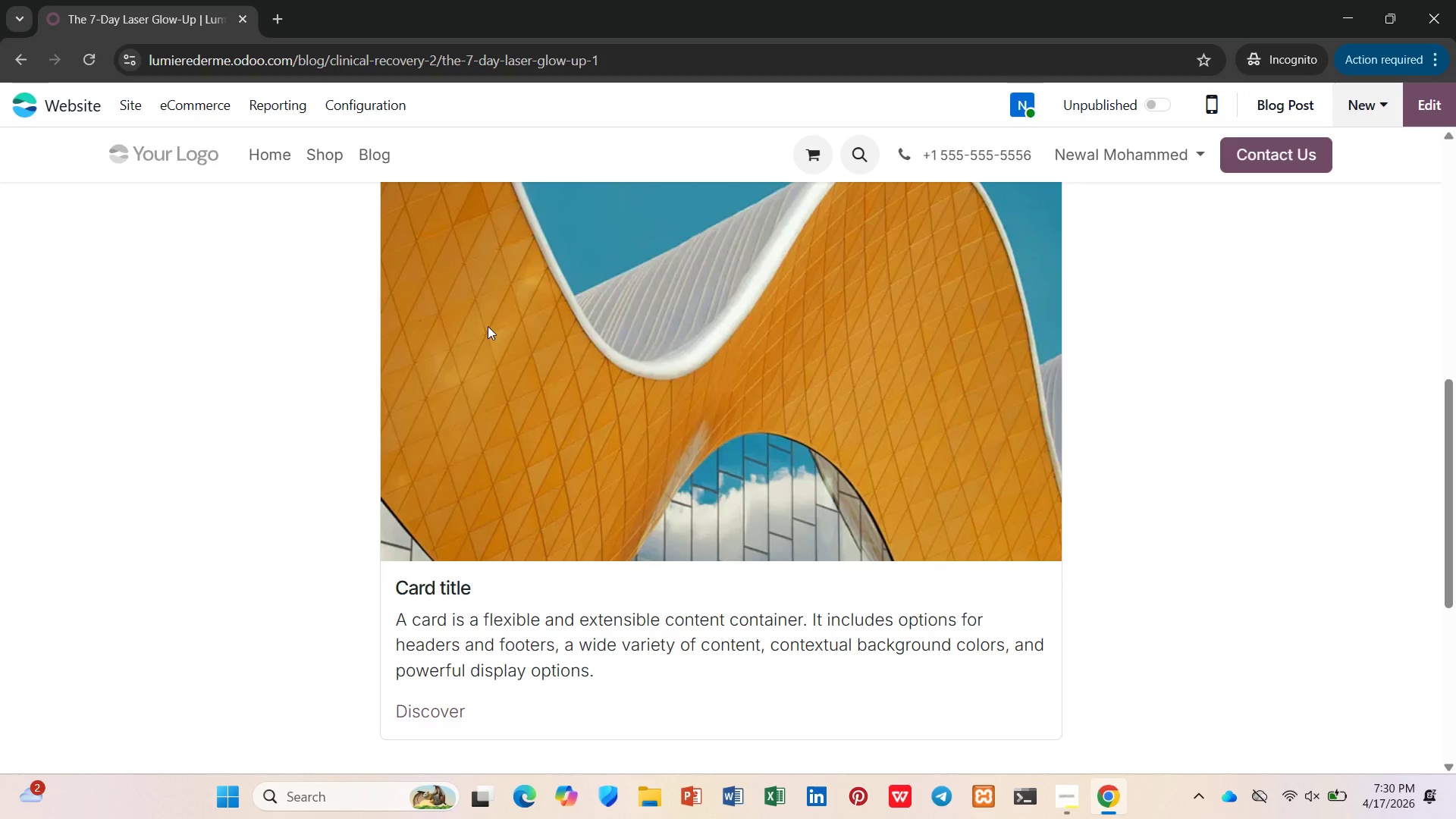 
wait(9.48)
 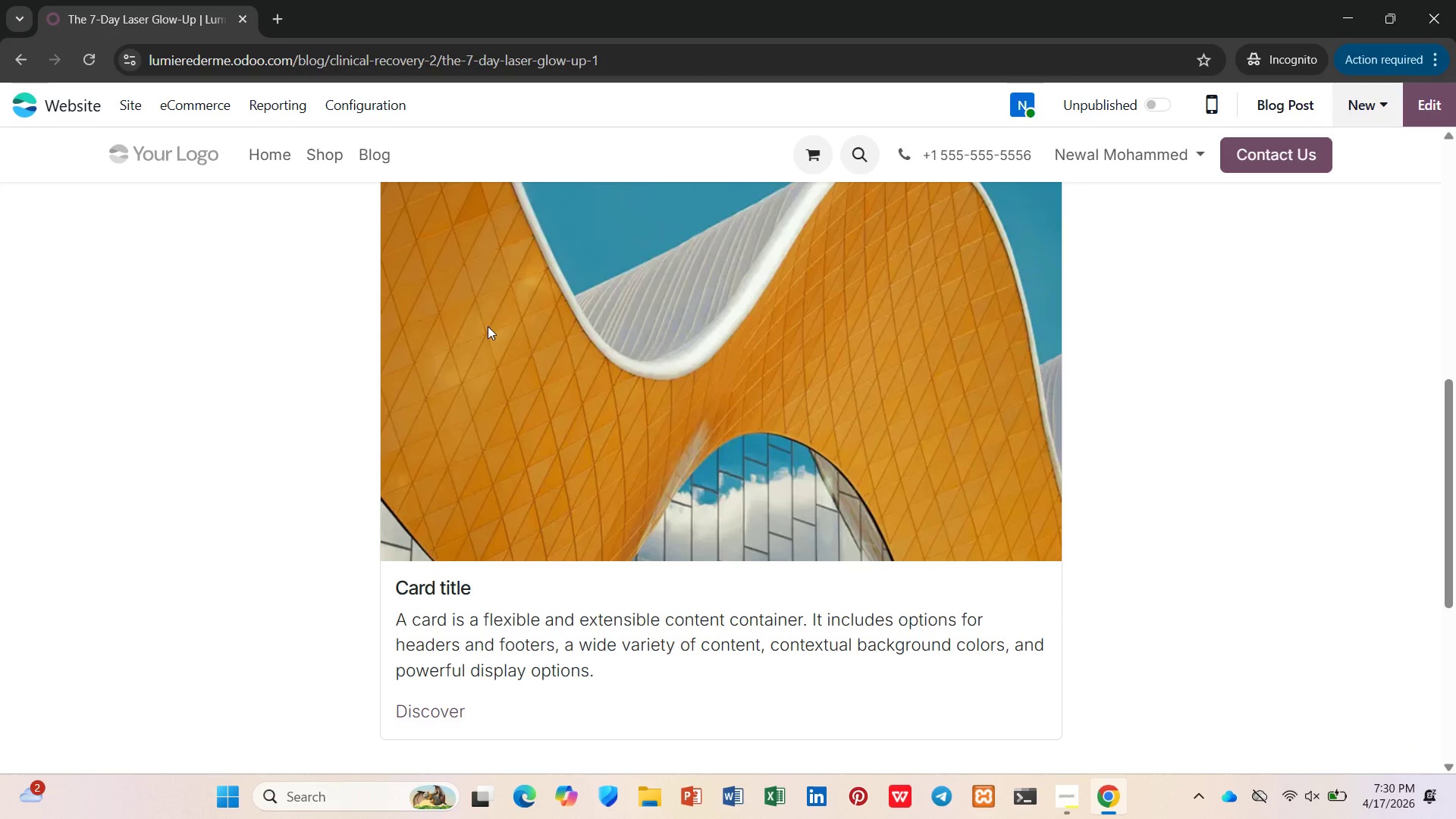 
left_click([1426, 100])
 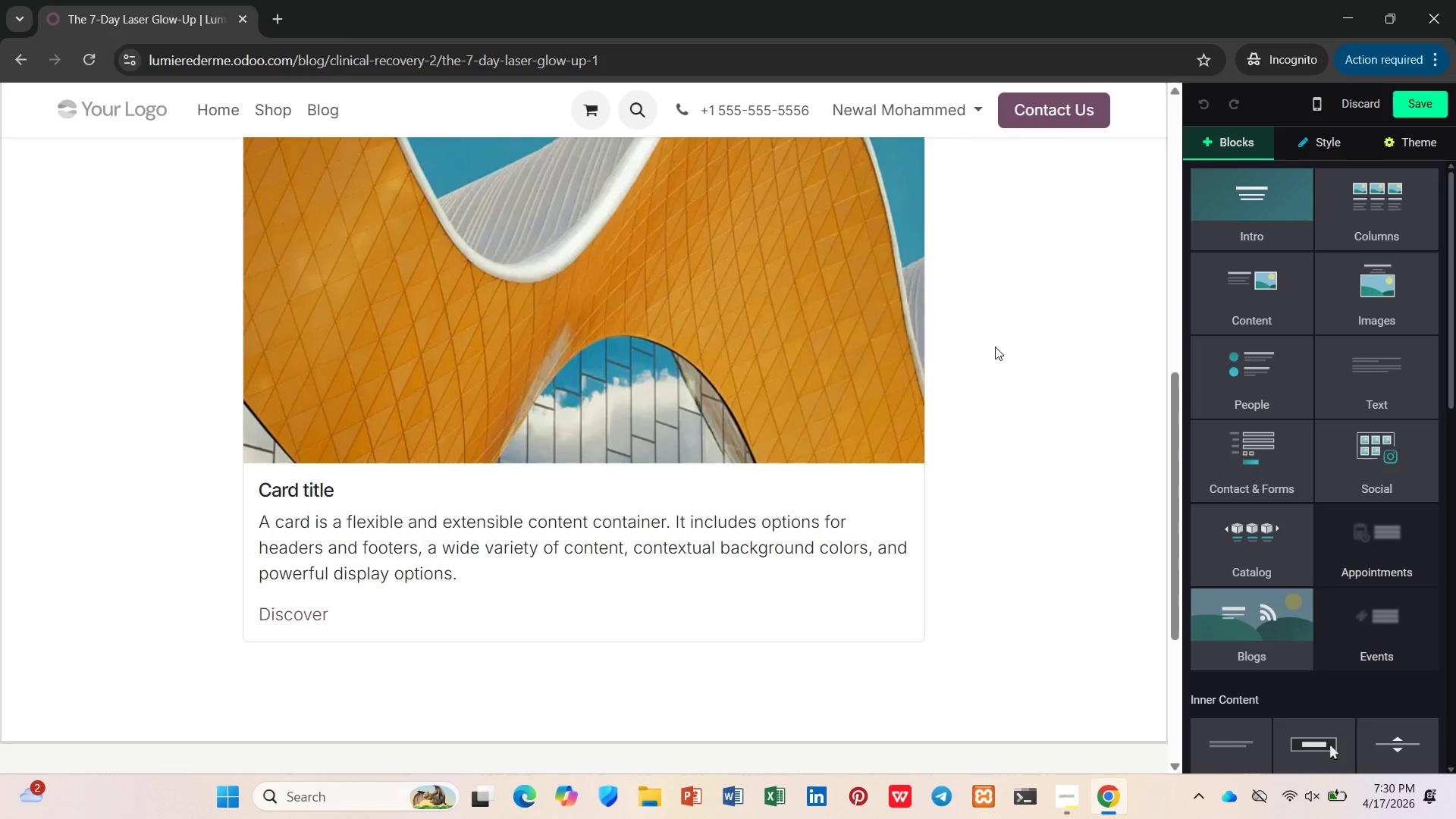 
right_click([638, 348])
 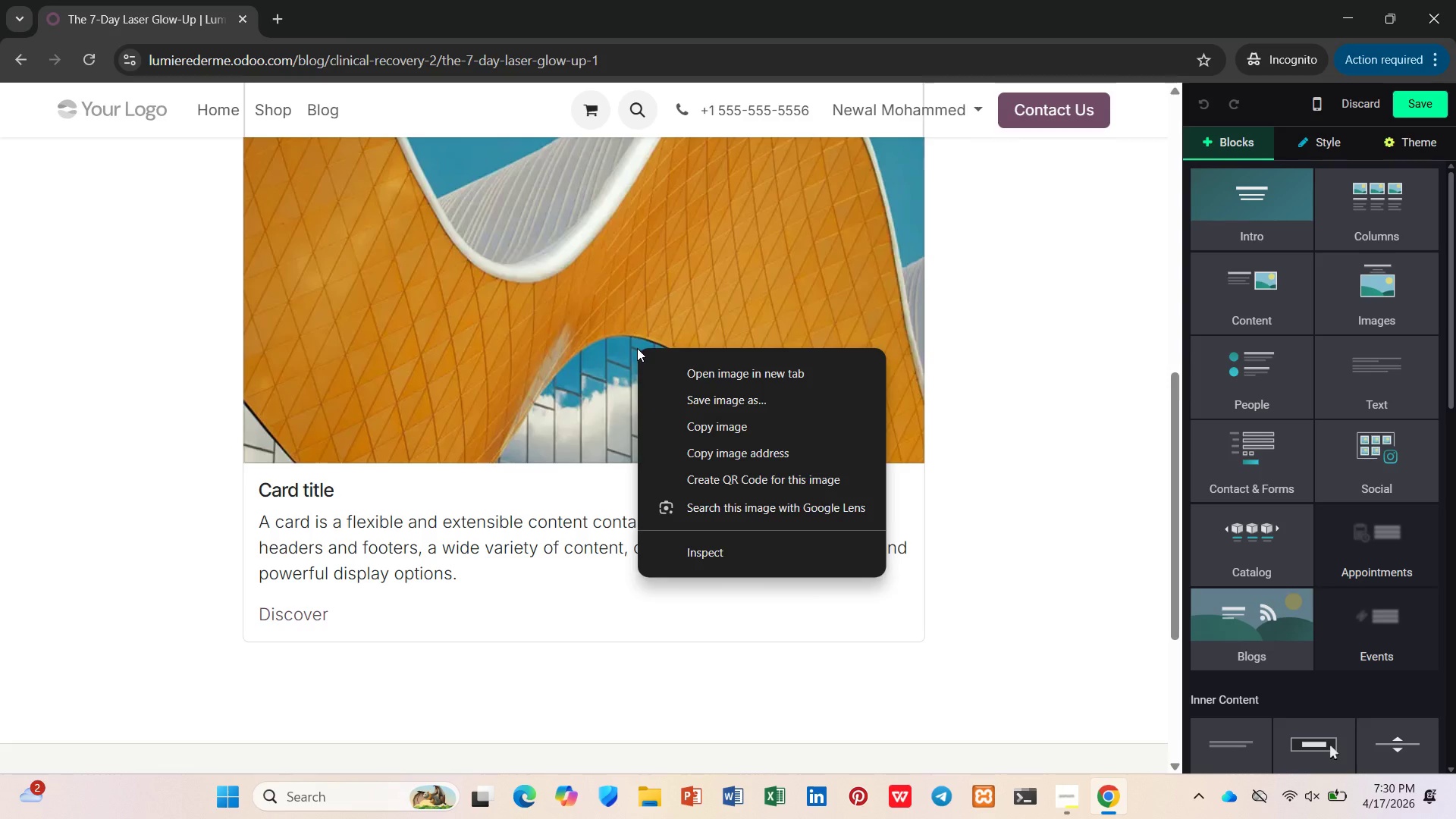 
left_click([637, 348])
 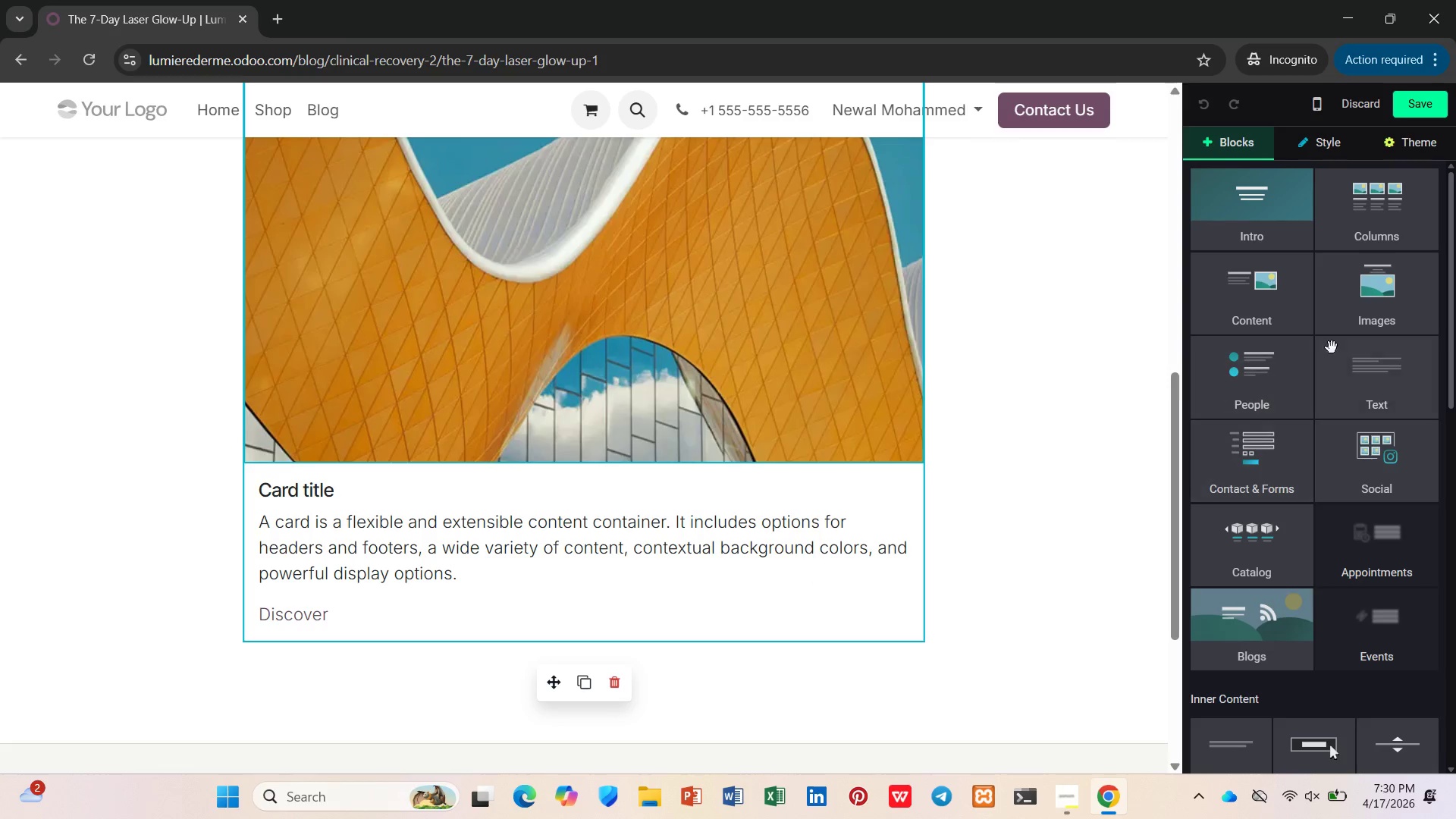 
left_click([1285, 317])
 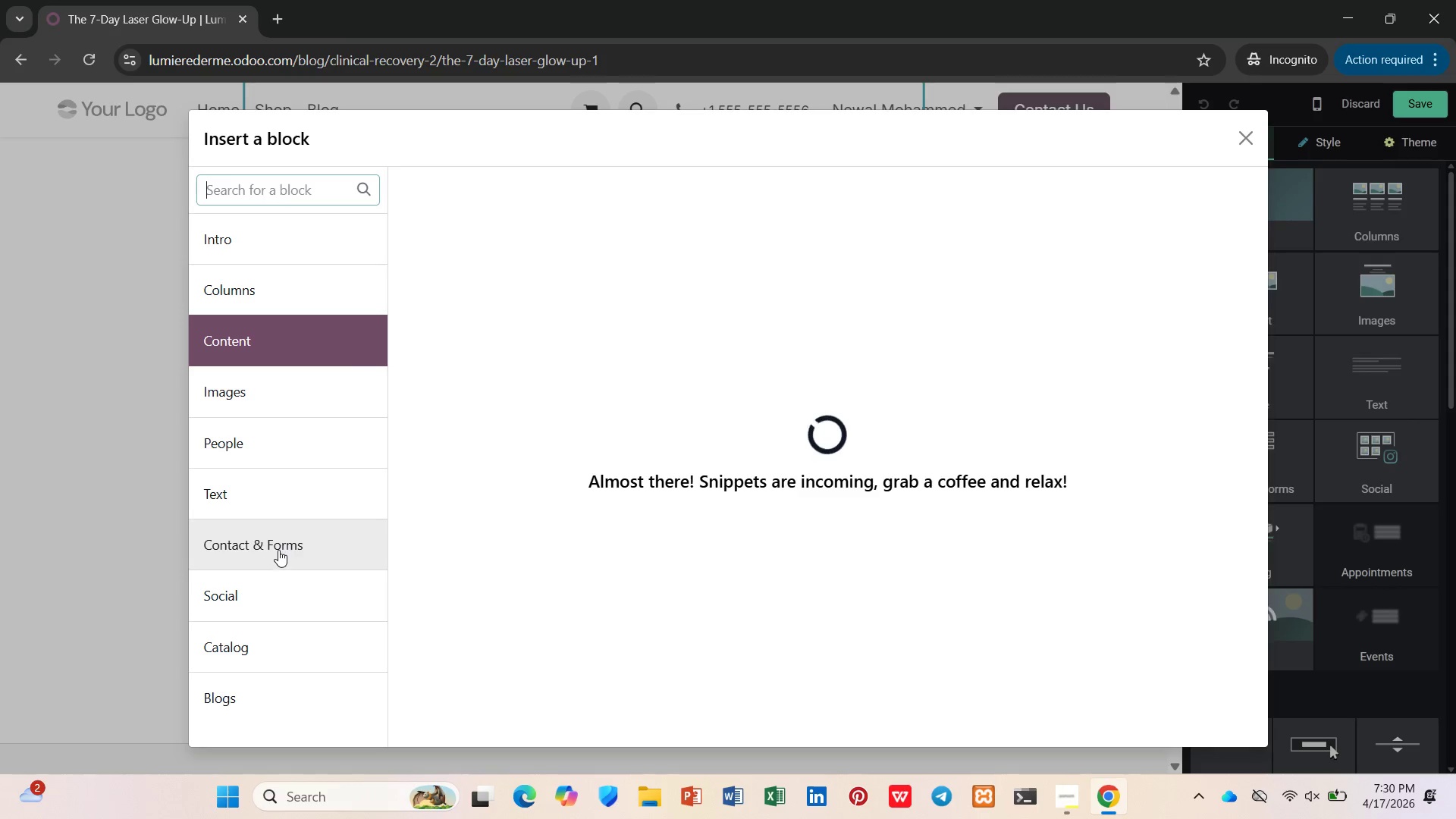 
wait(5.25)
 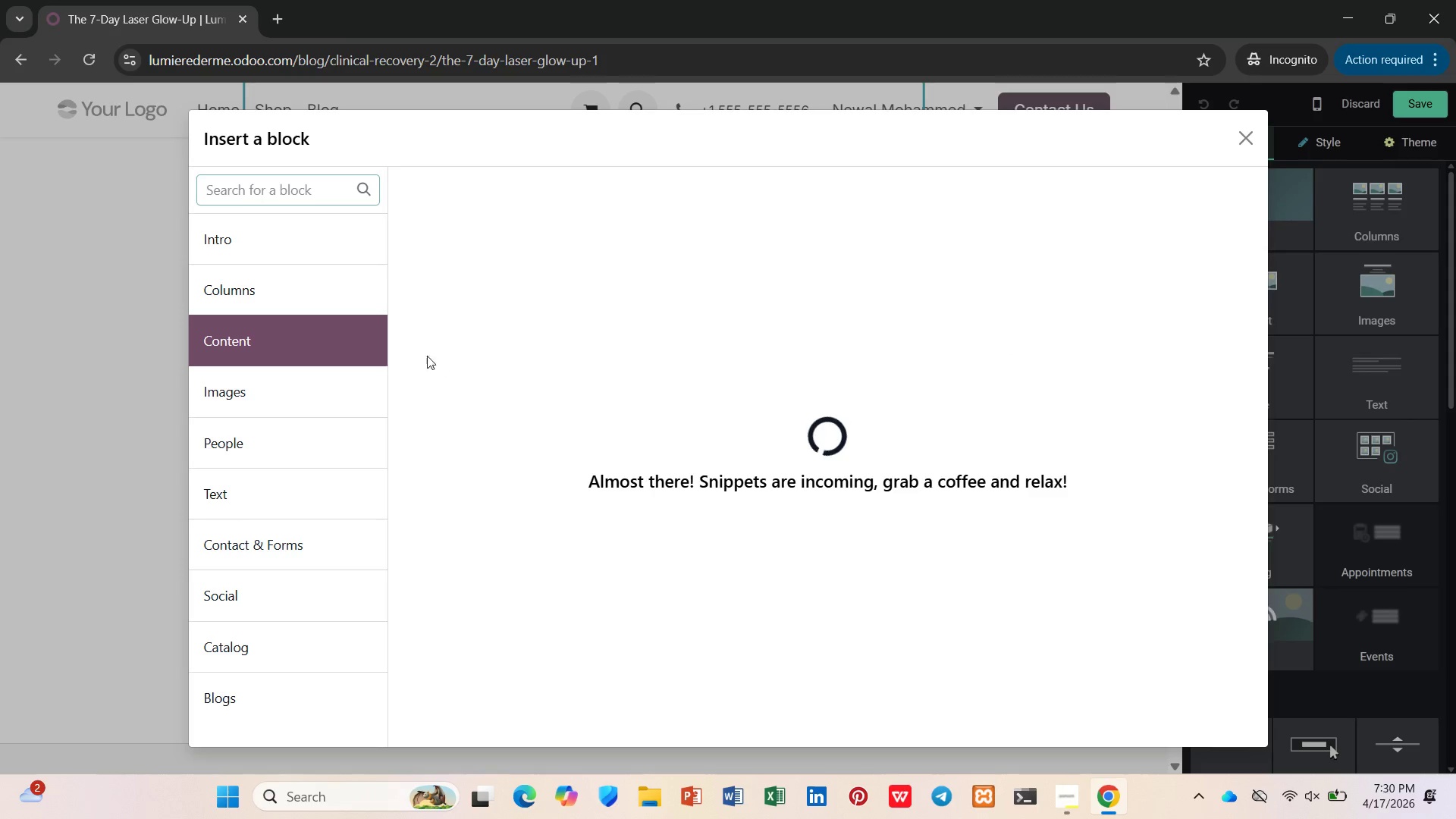 
left_click([264, 655])
 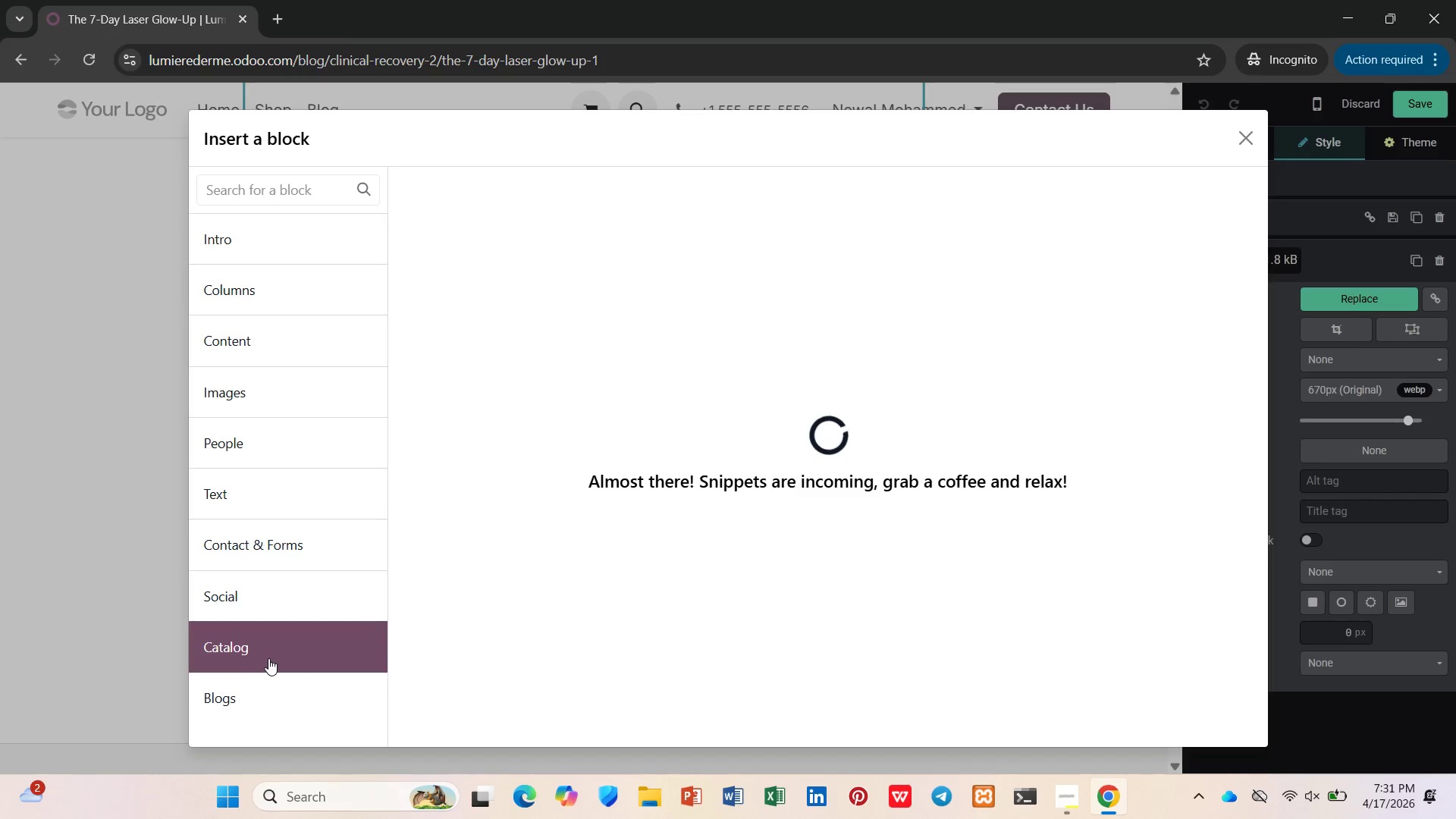 
wait(18.33)
 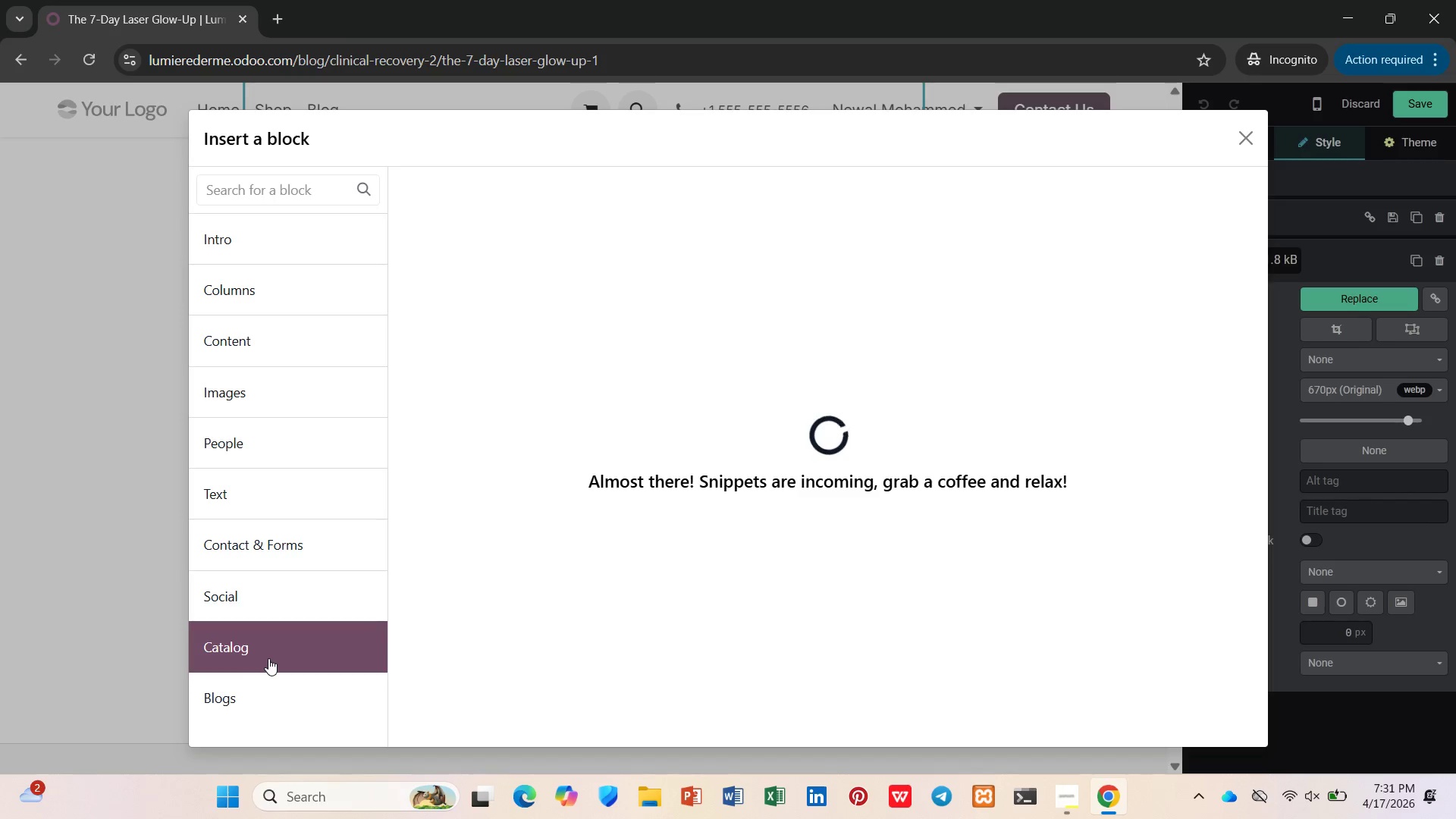 
left_click([1074, 785])